 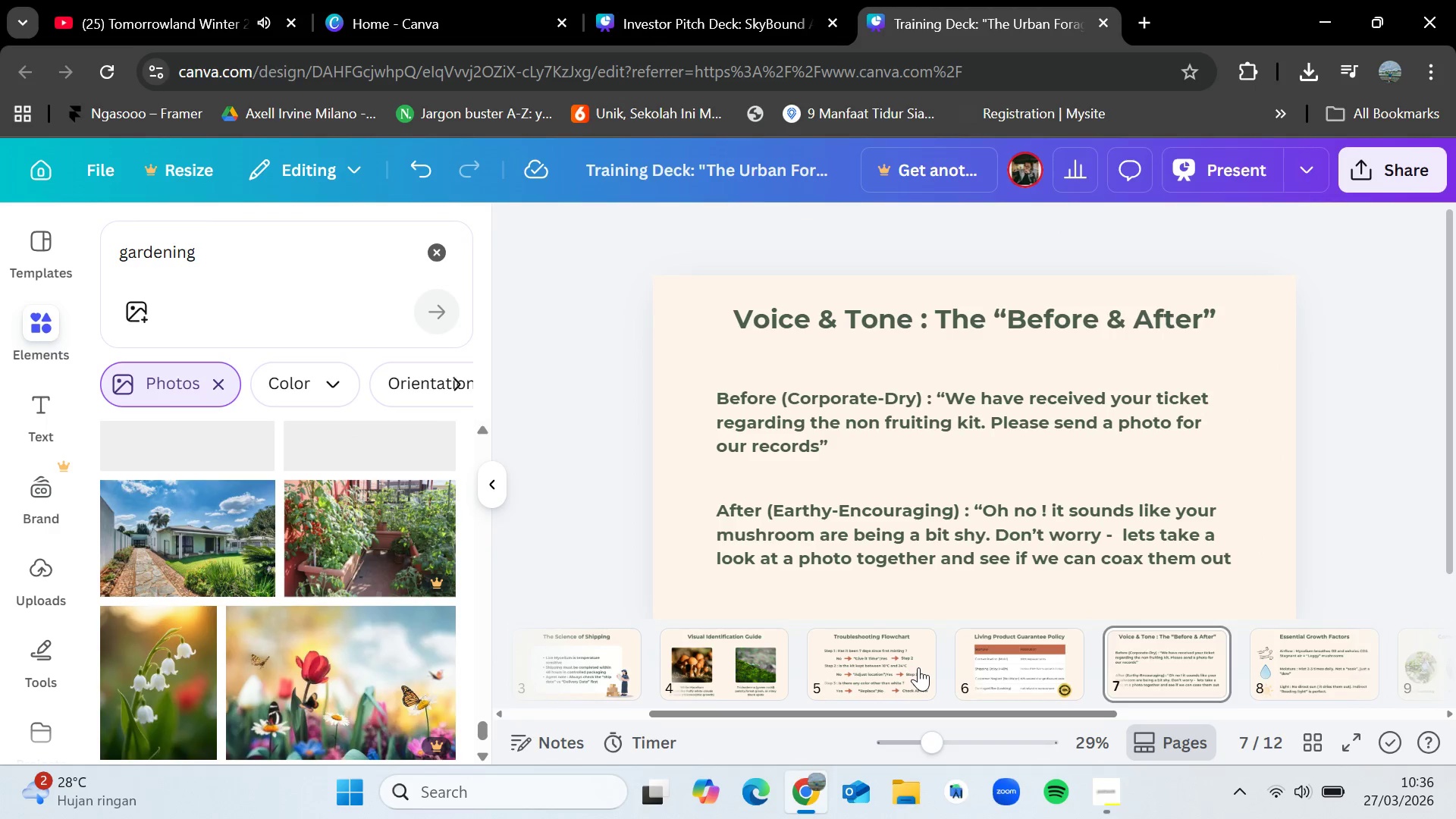 
double_click([1017, 661])
 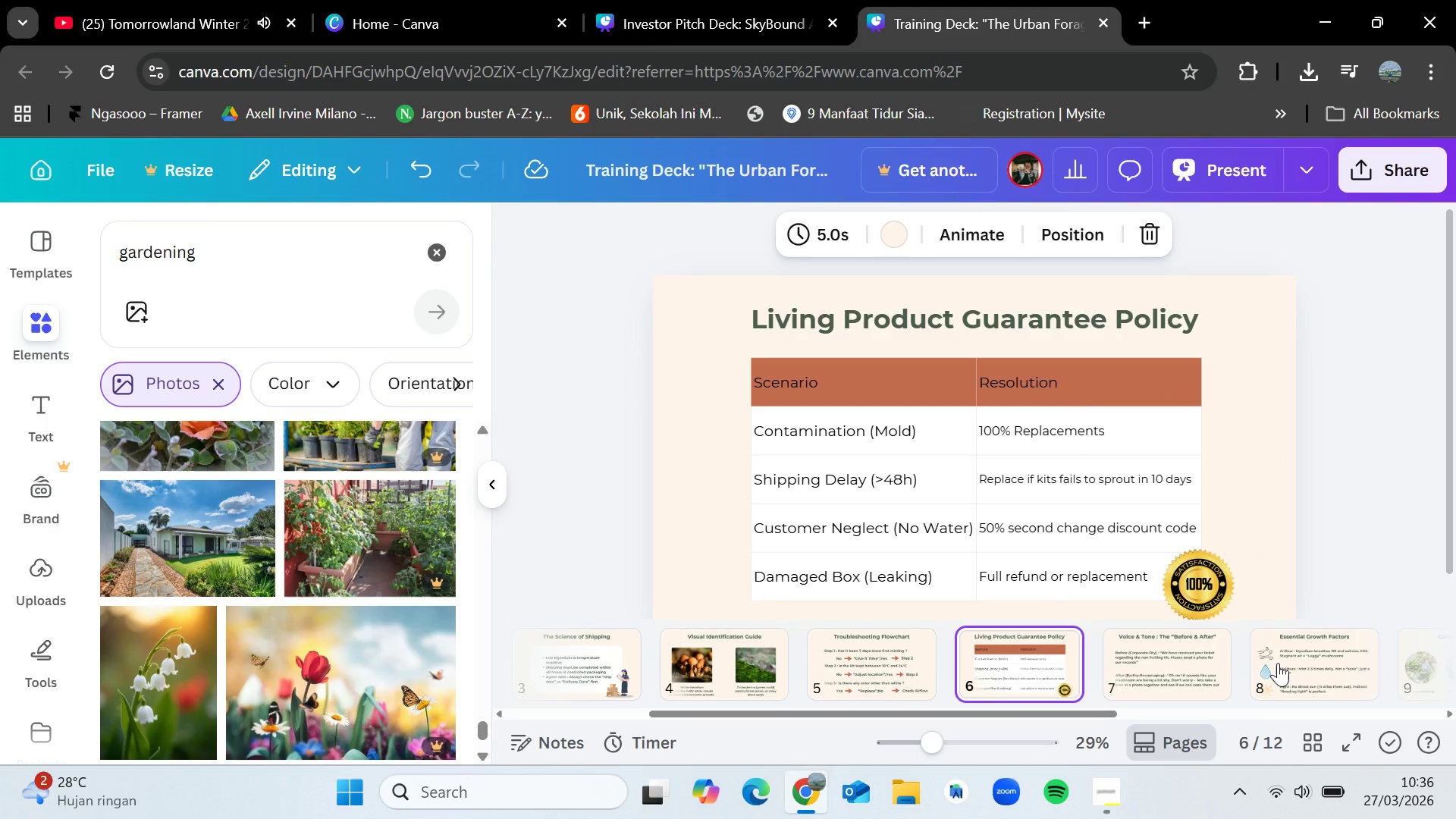 
left_click([1279, 663])
 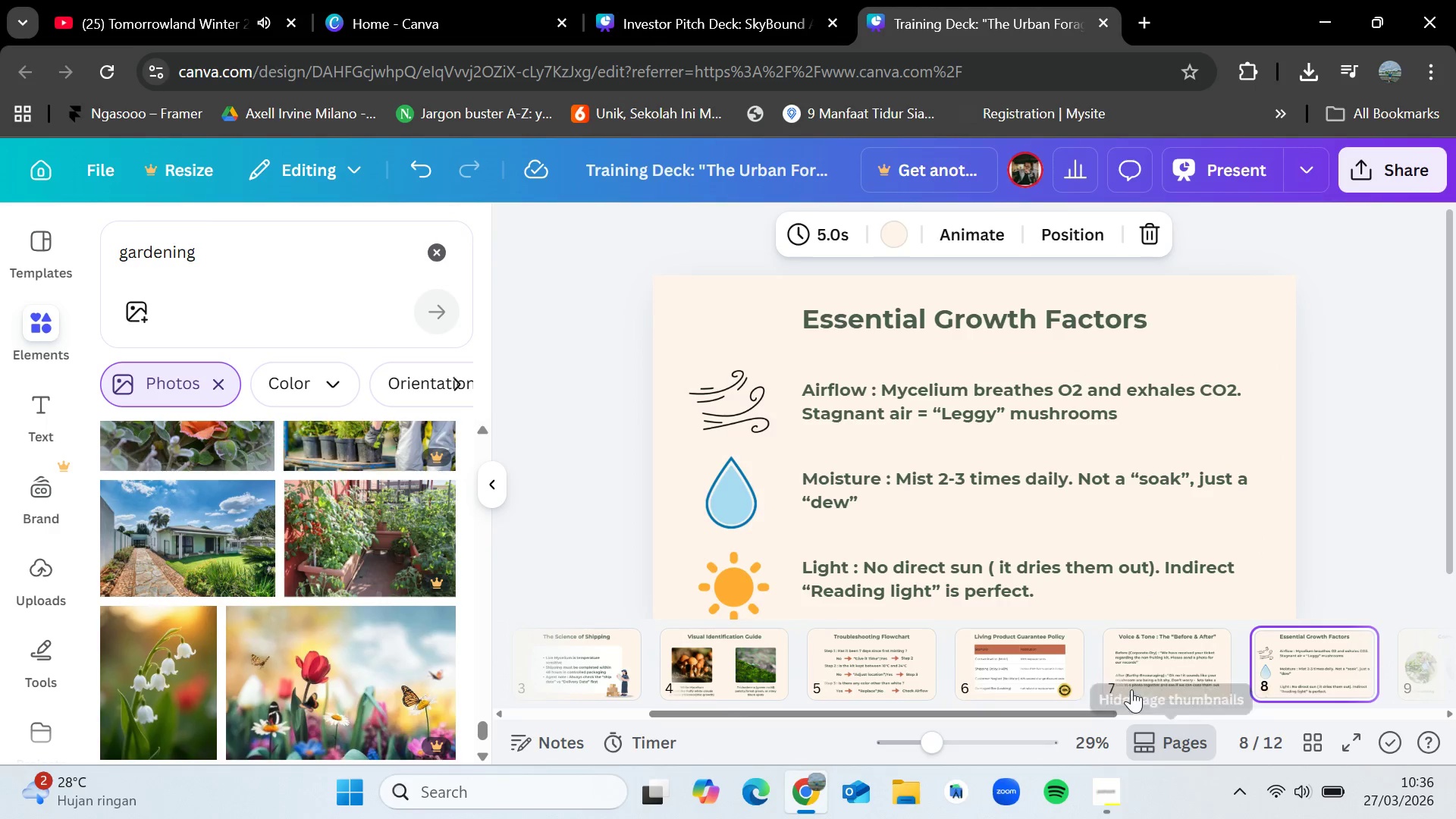 
left_click([1031, 659])
 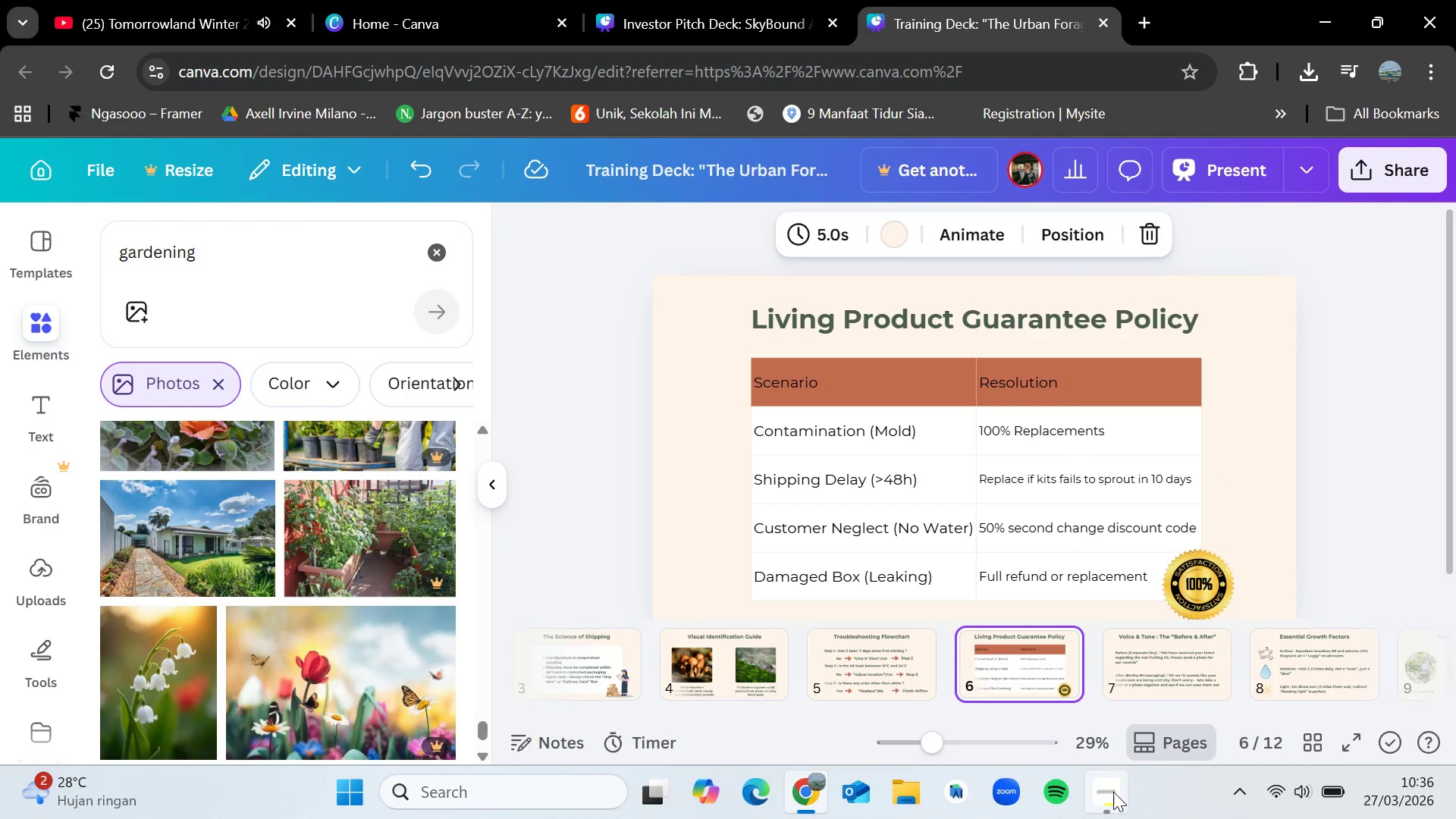 